 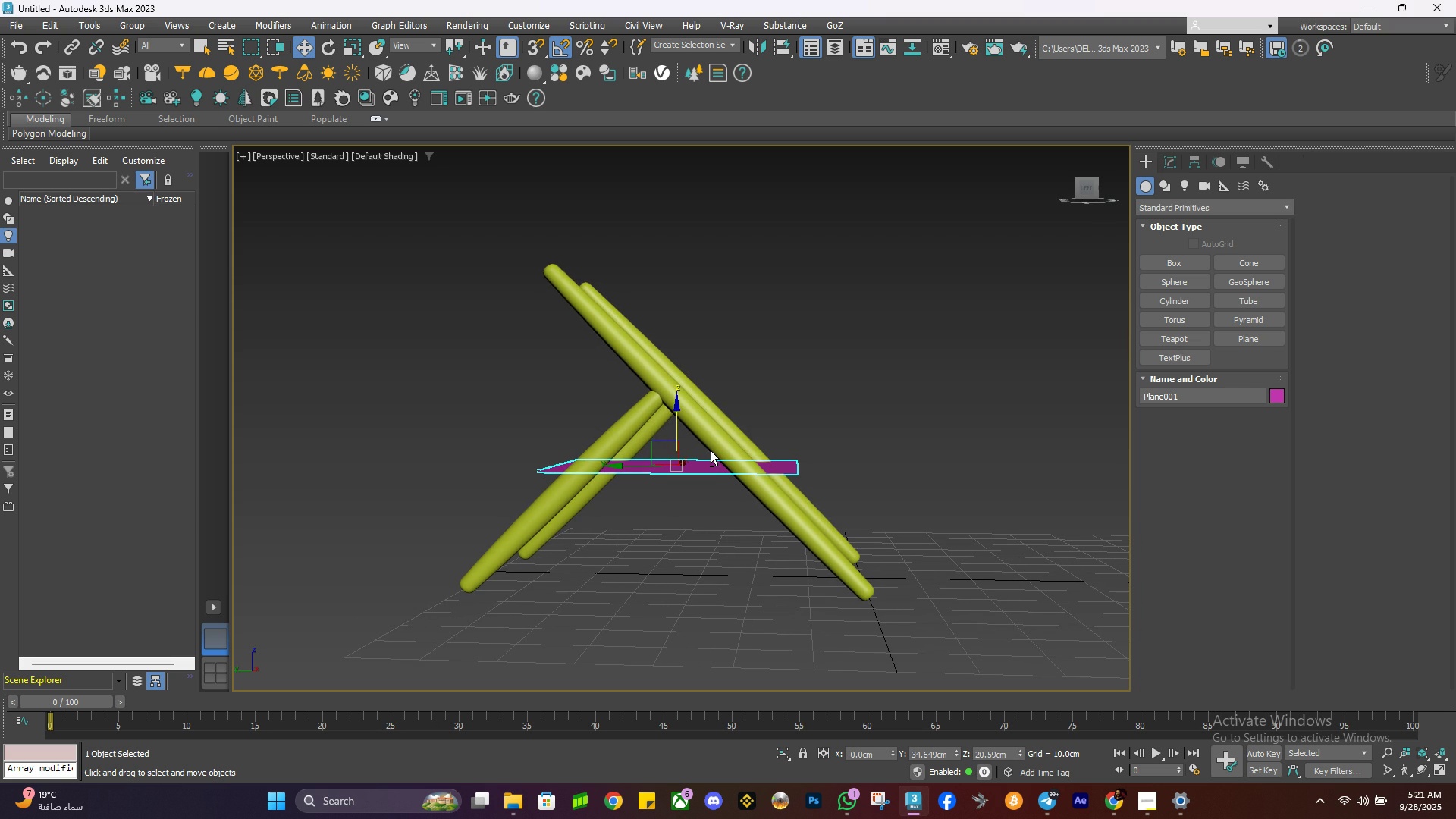 
key(Alt+AltLeft)
 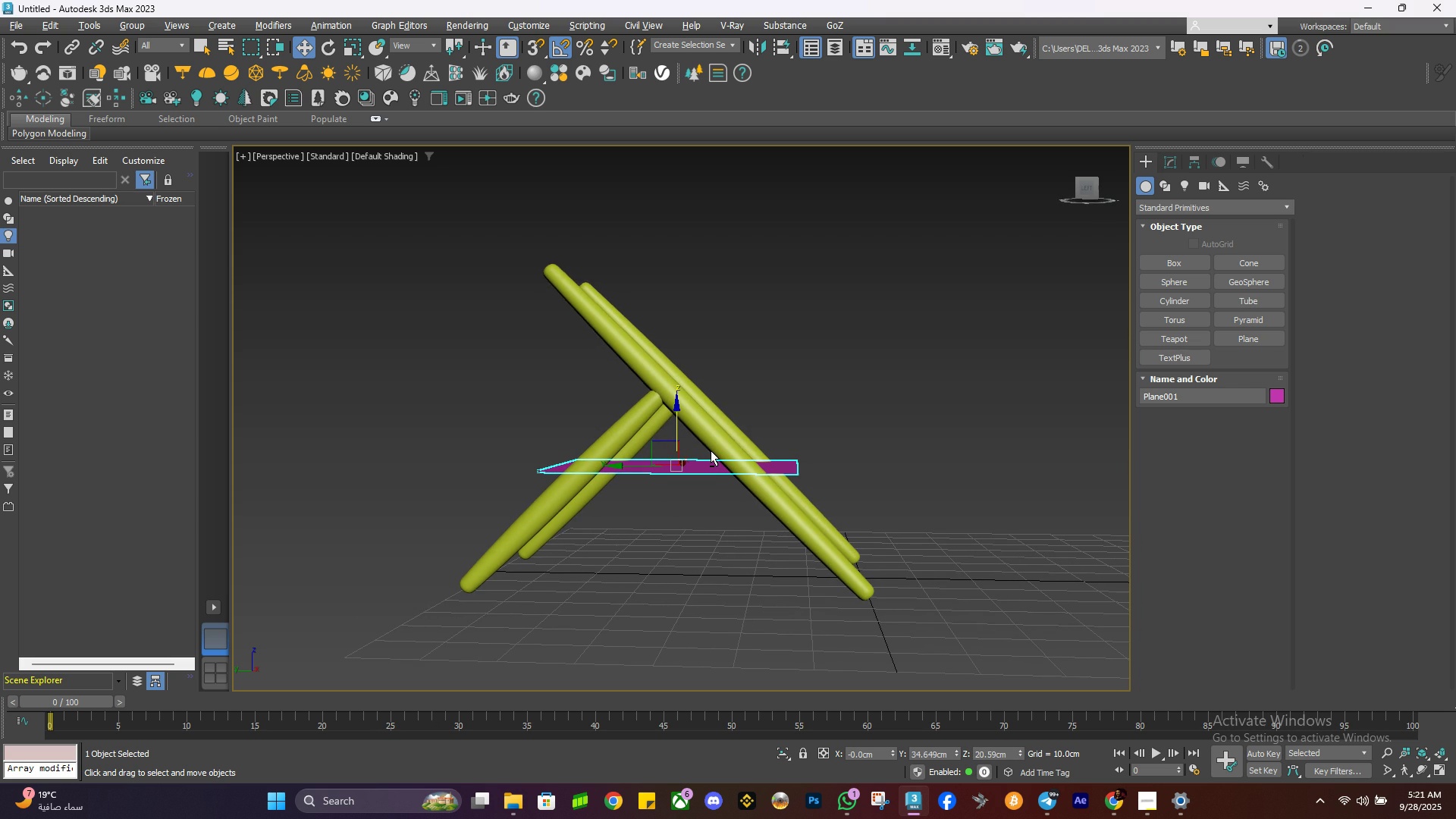 
key(Alt+AltLeft)
 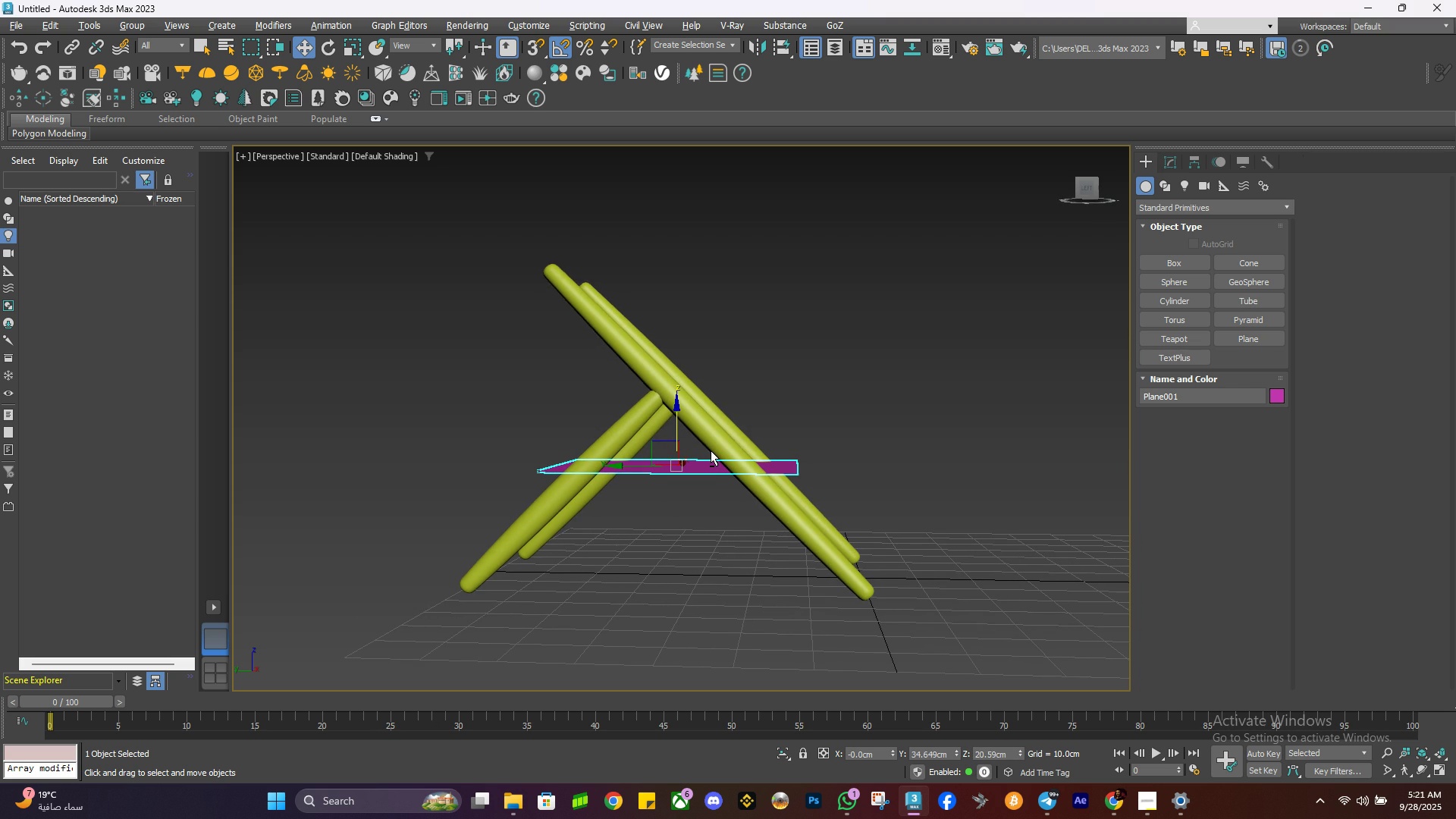 
key(Alt+AltLeft)
 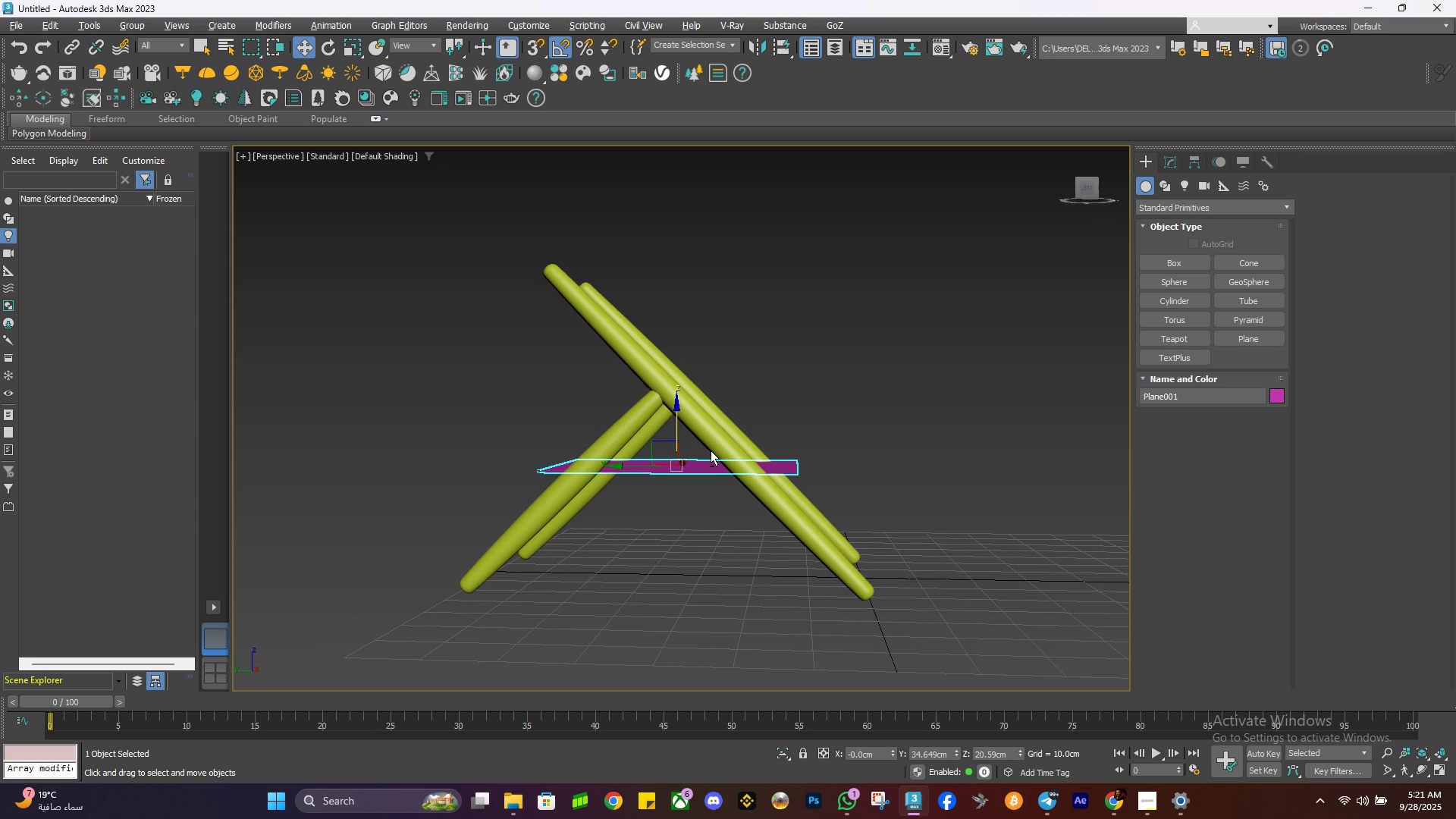 
key(Alt+AltLeft)
 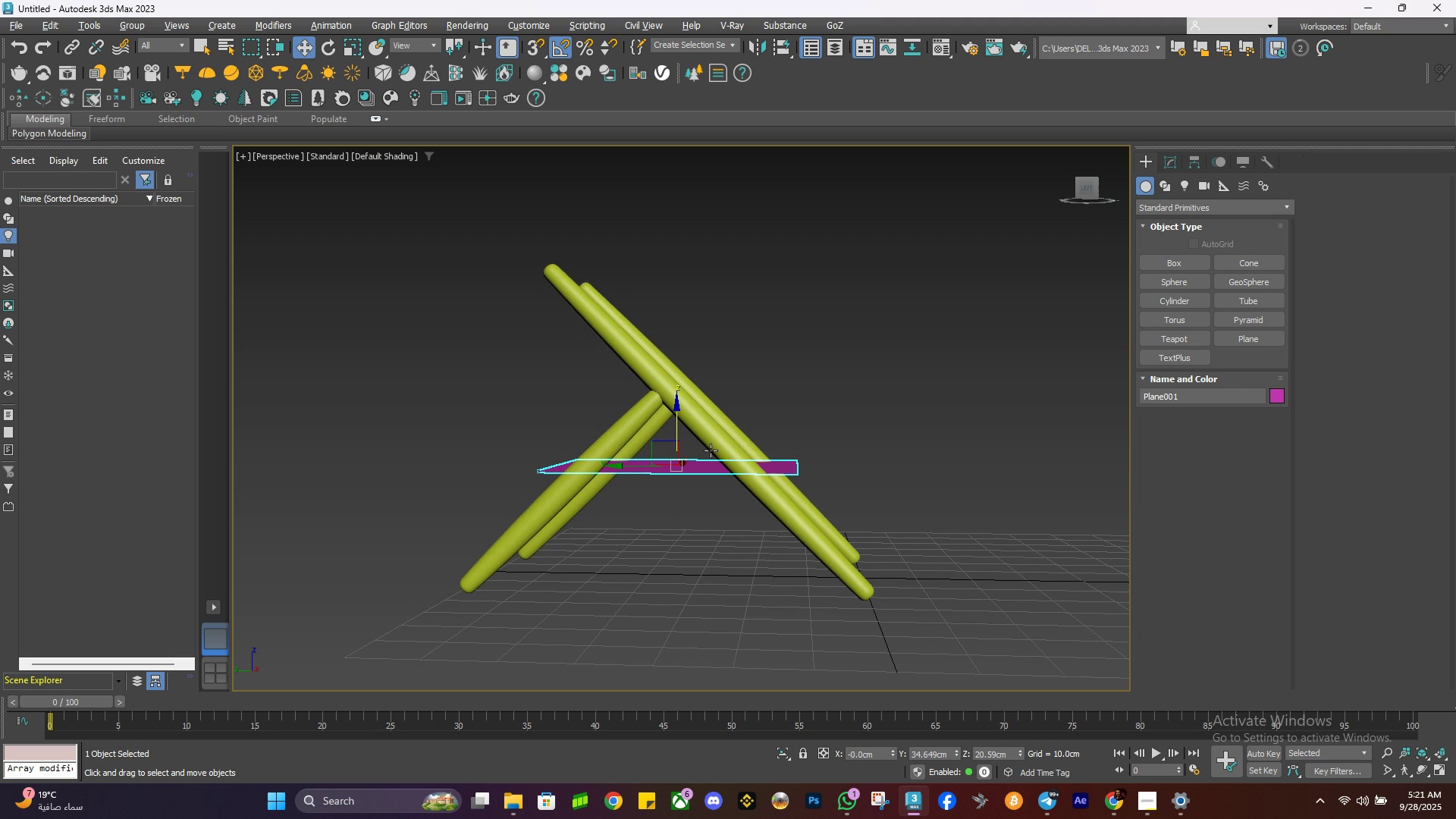 
key(Alt+AltLeft)